 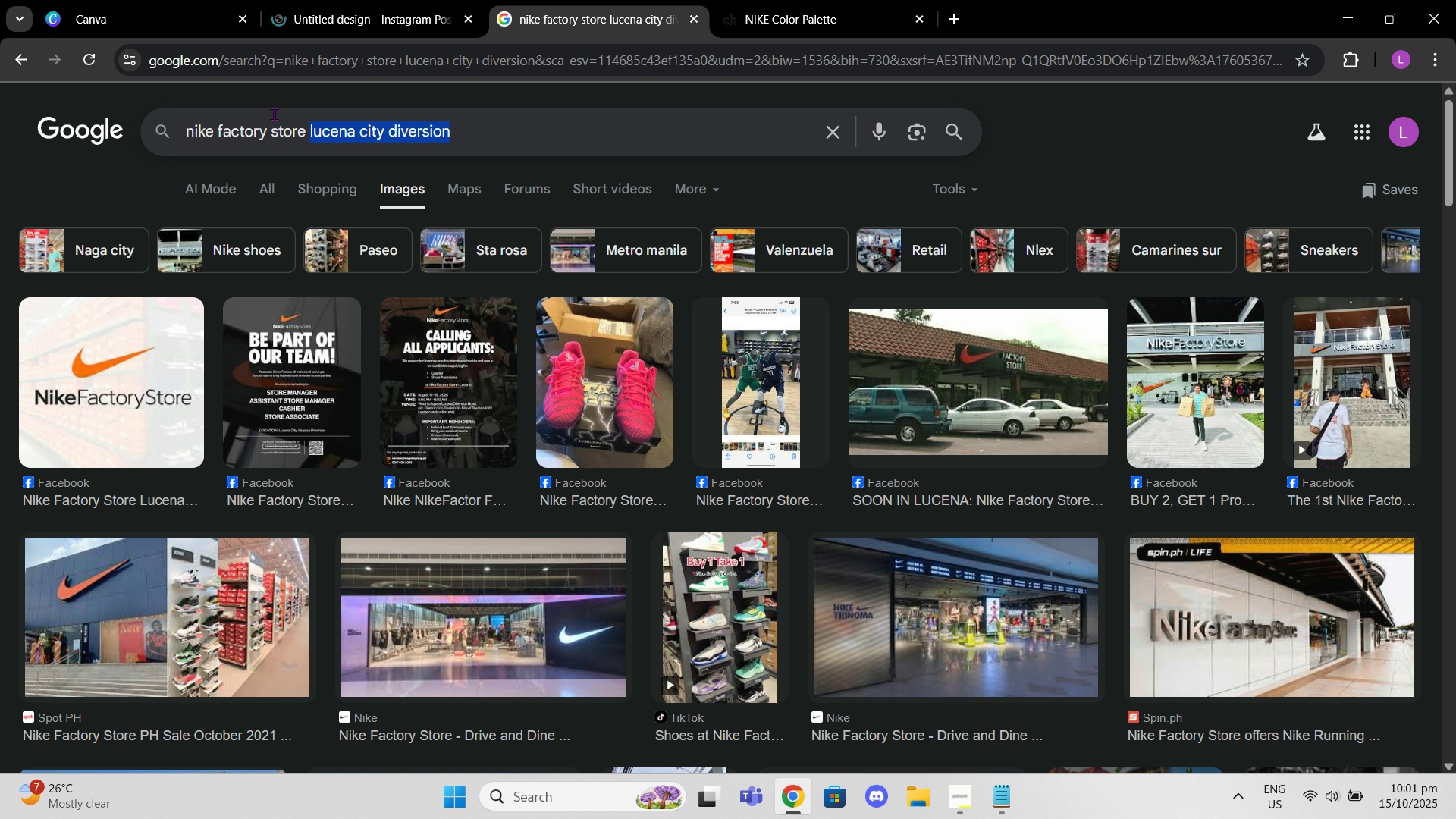 
left_click([278, 115])
 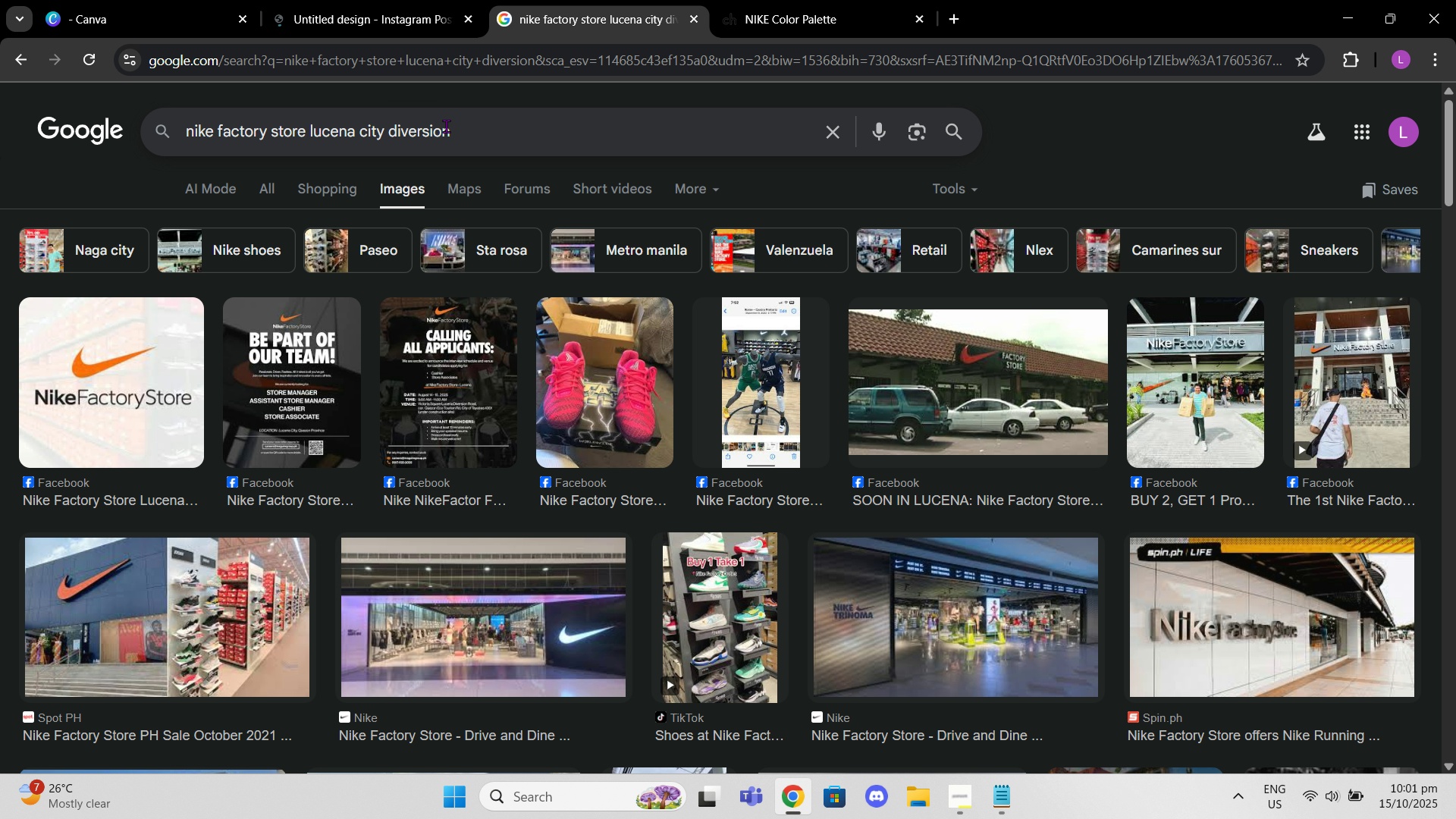 
left_click_drag(start_coordinate=[450, 126], to_coordinate=[166, 135])
 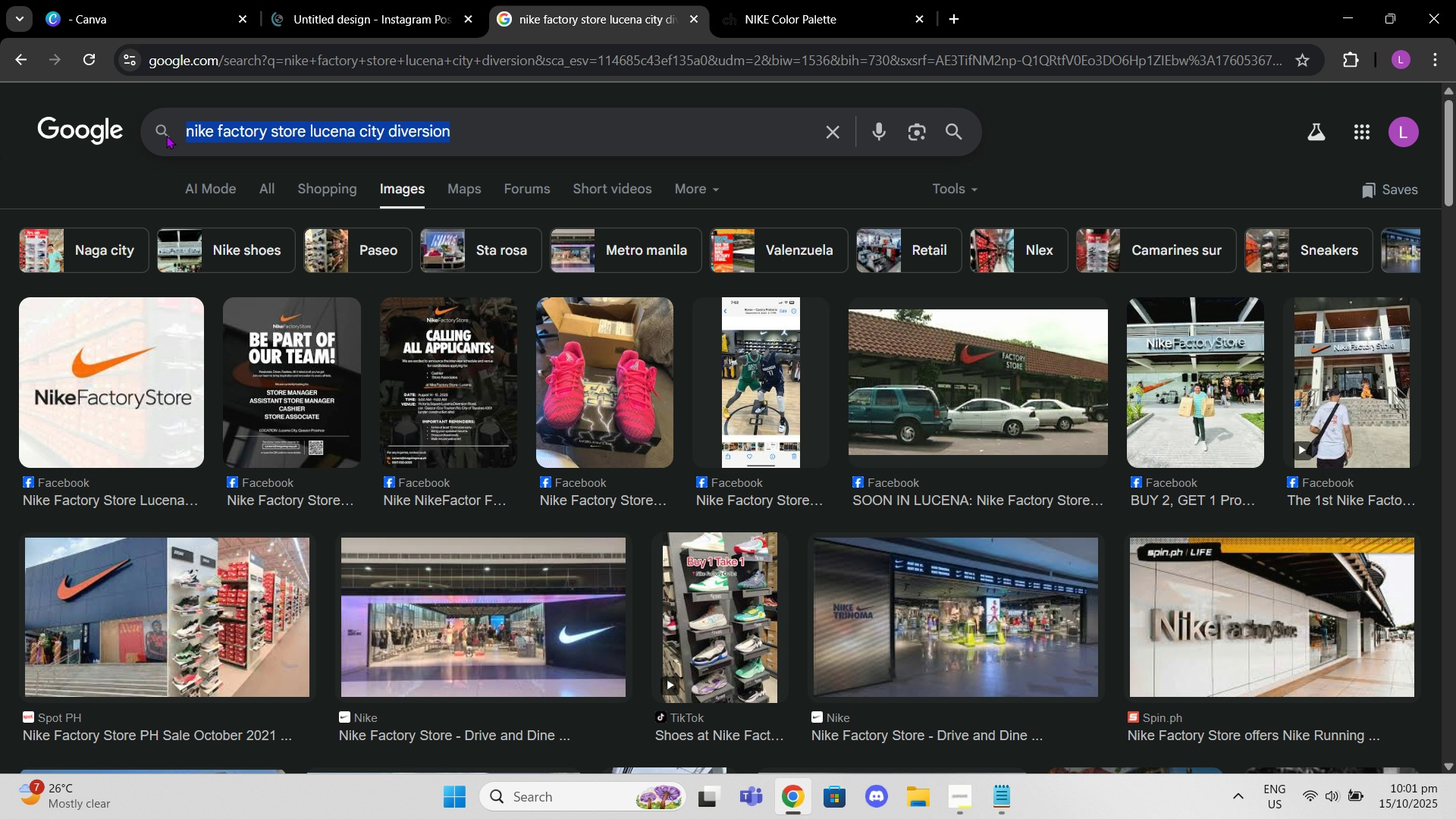 
type(Lucena CIty diversion roda)
key(Backspace)
key(Backspace)
type(ad)
 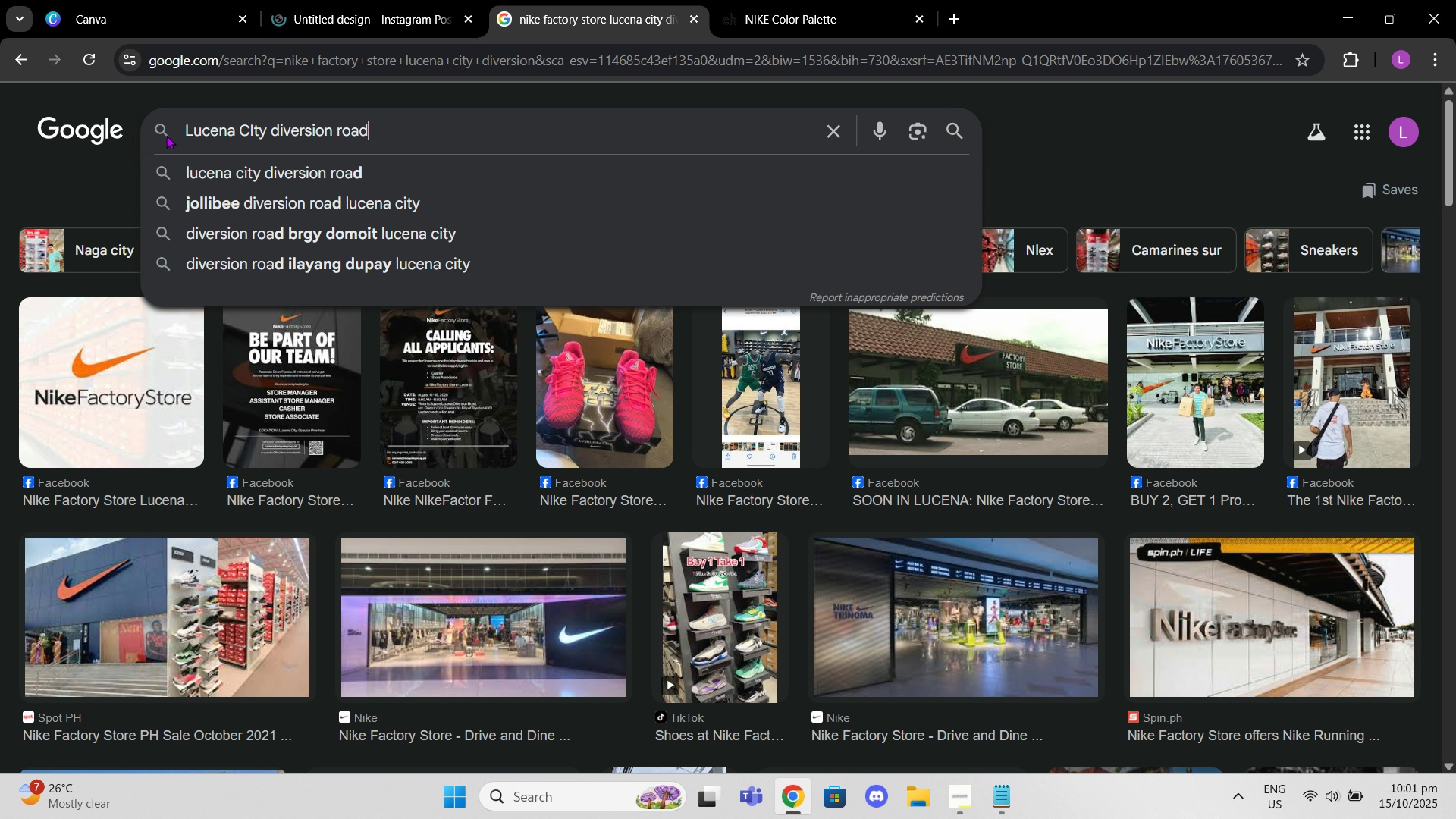 
key(Enter)
 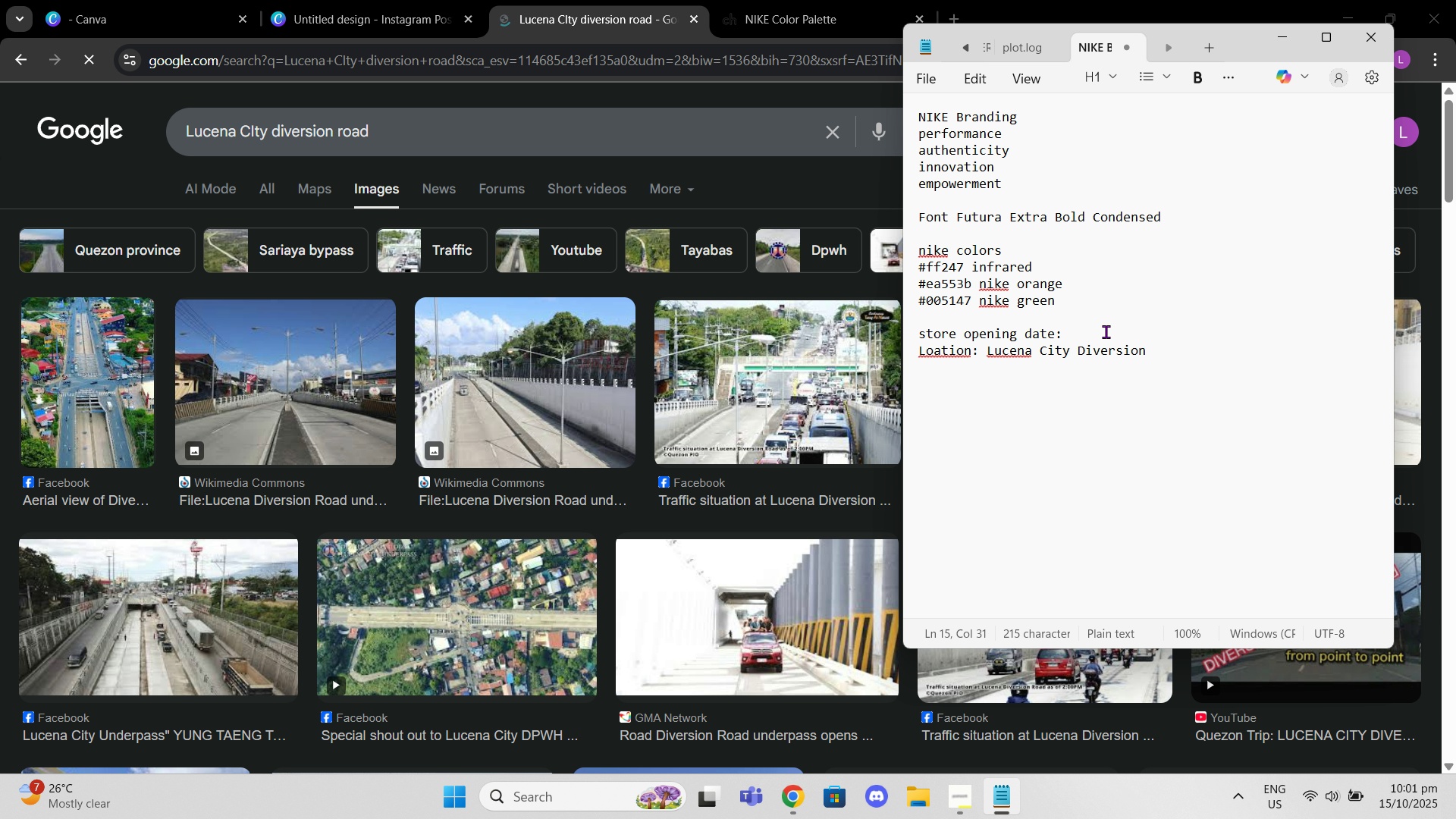 
type( Road)
 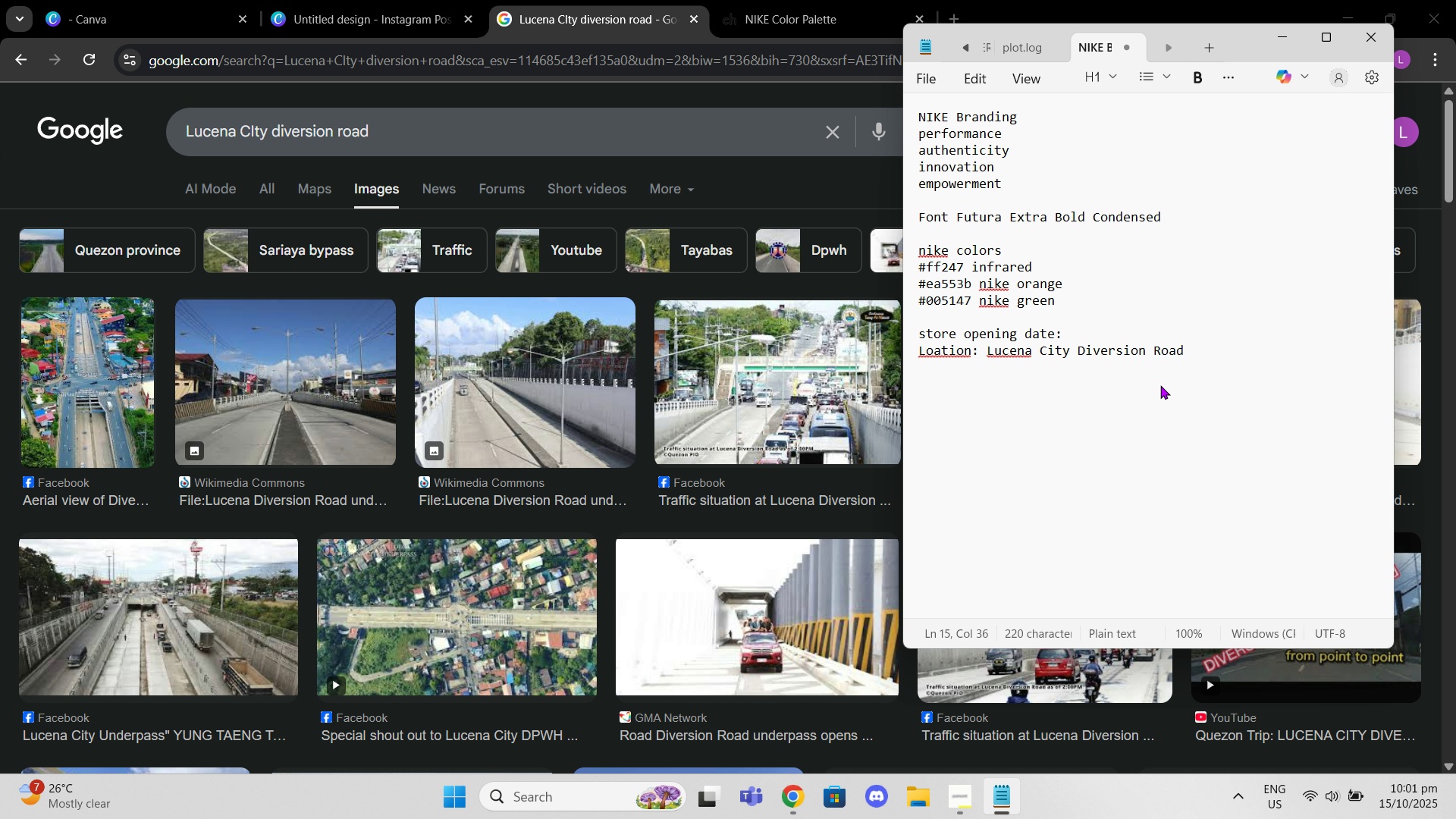 
left_click([1120, 332])
 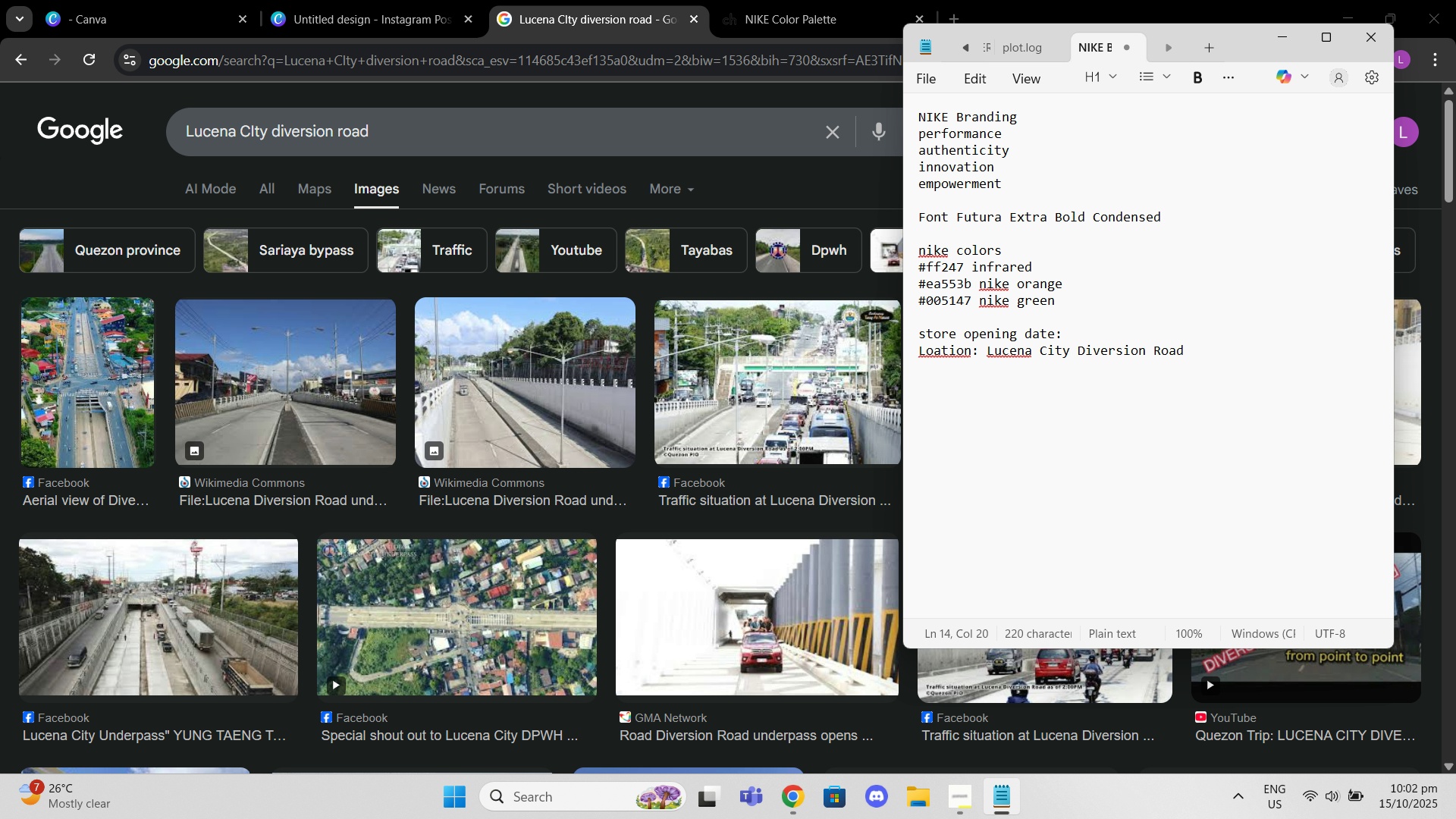 
type( Soon (2025))
 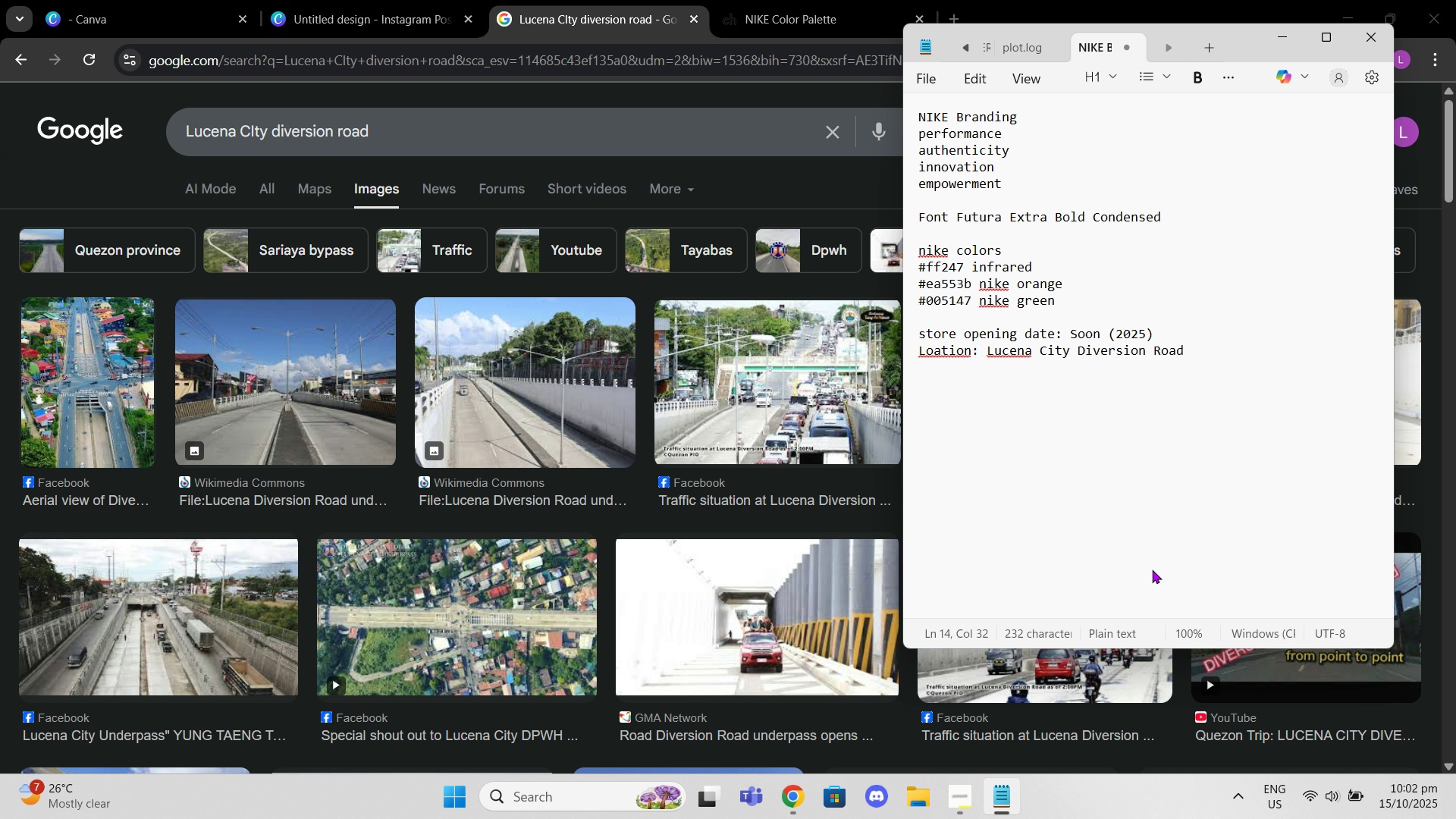 
left_click([302, 146])
 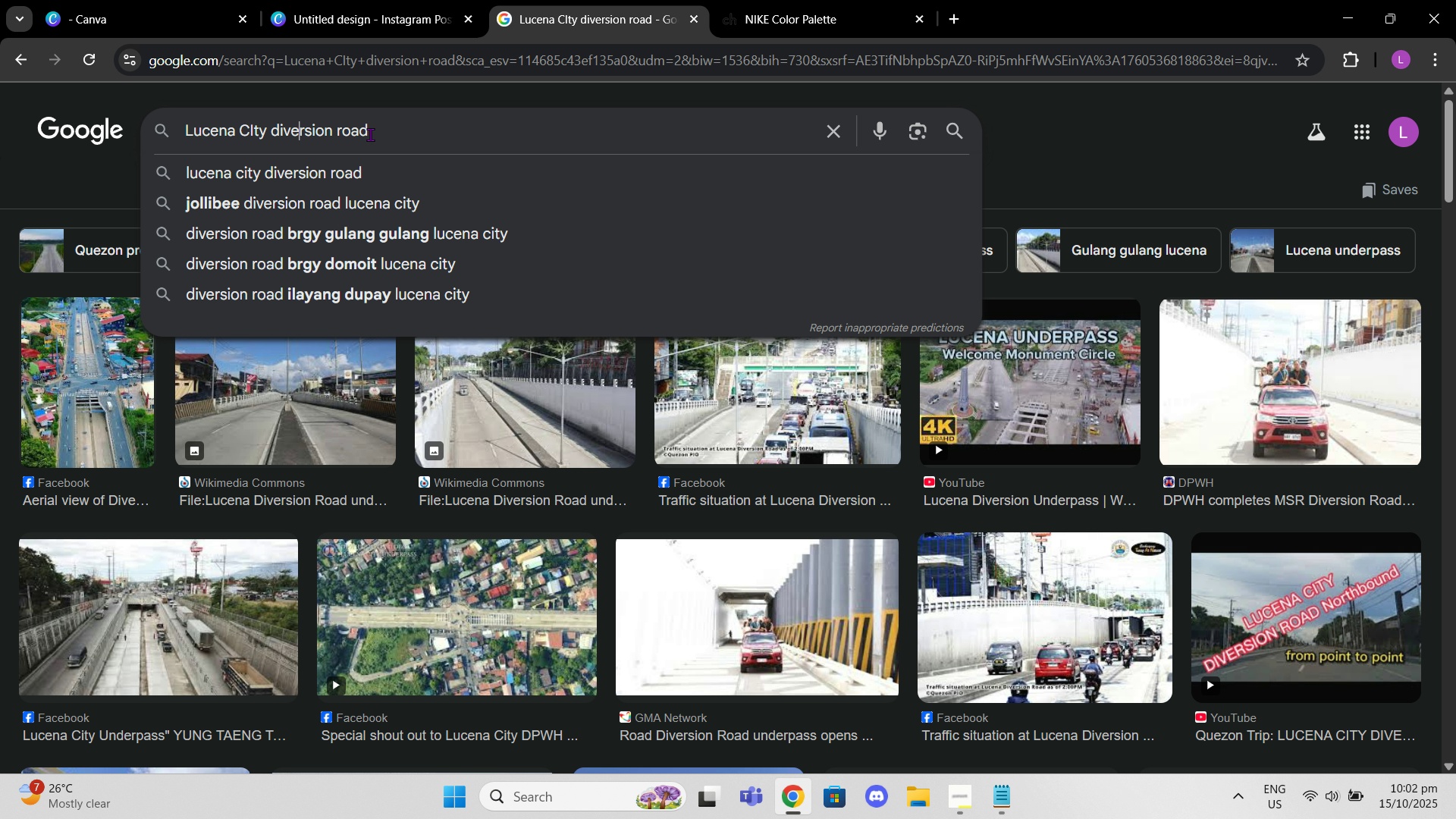 
left_click_drag(start_coordinate=[373, 134], to_coordinate=[42, 130])
 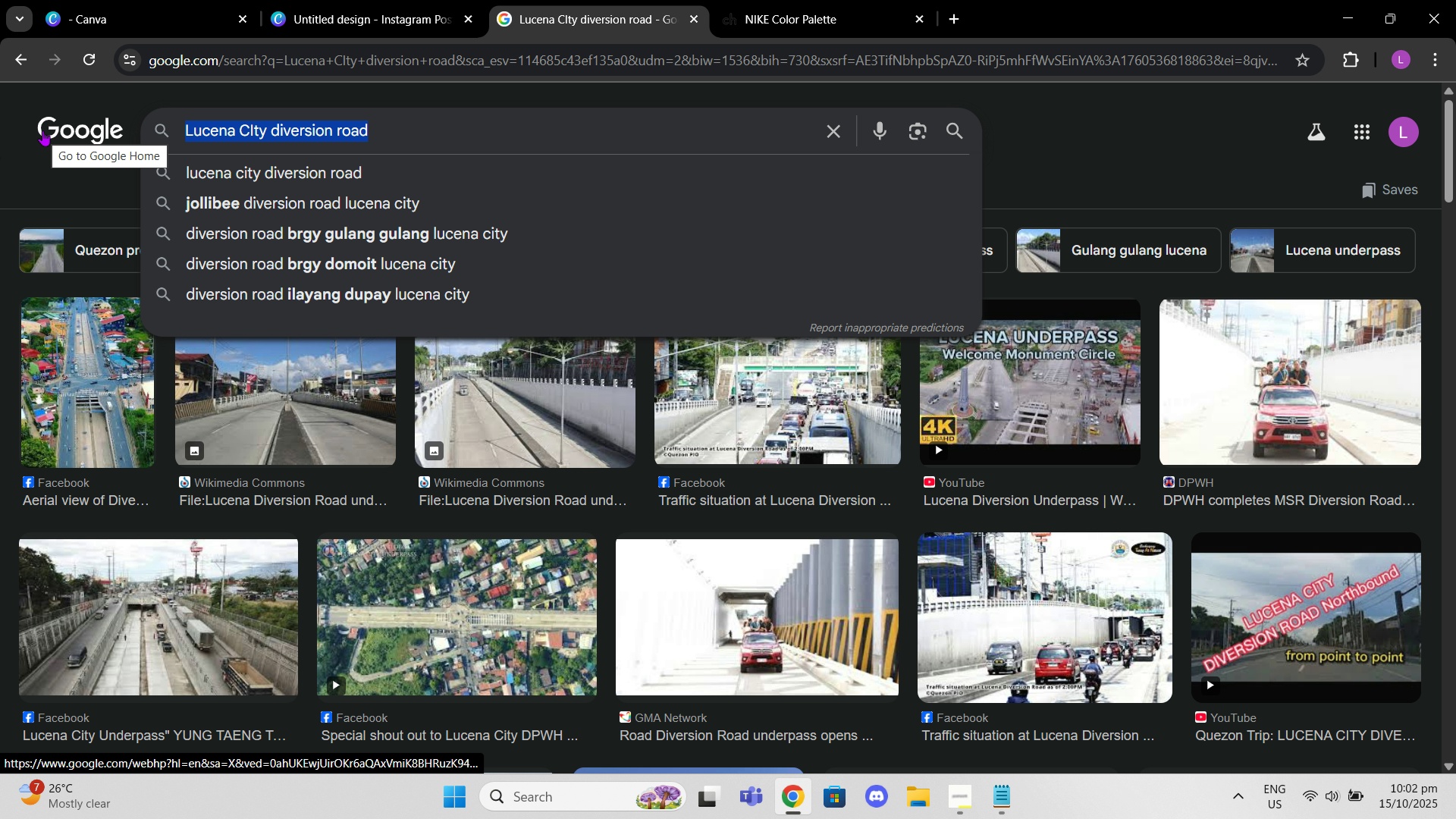 
type(nike factory store building)
 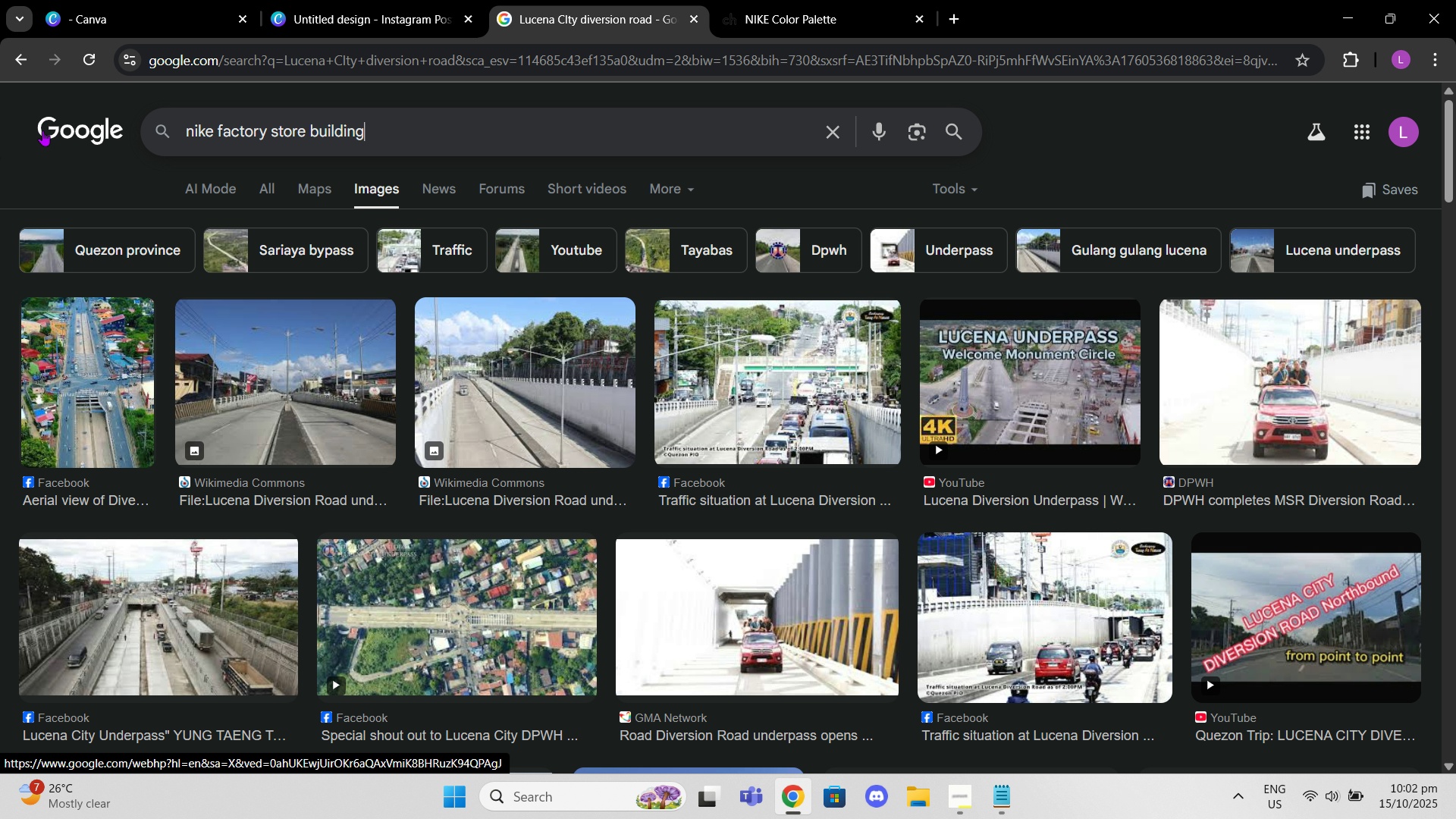 
key(Enter)
 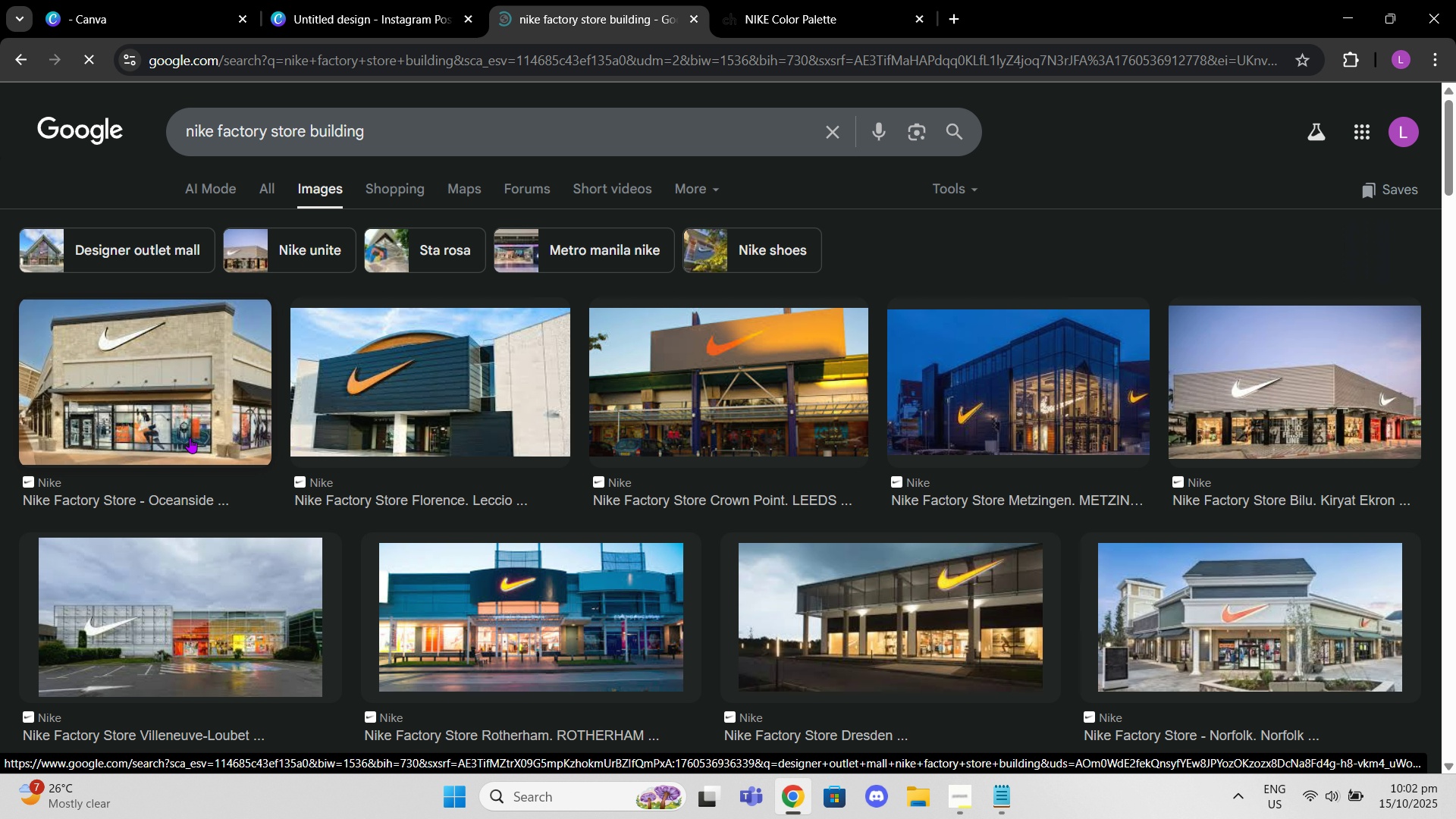 
left_click([187, 436])
 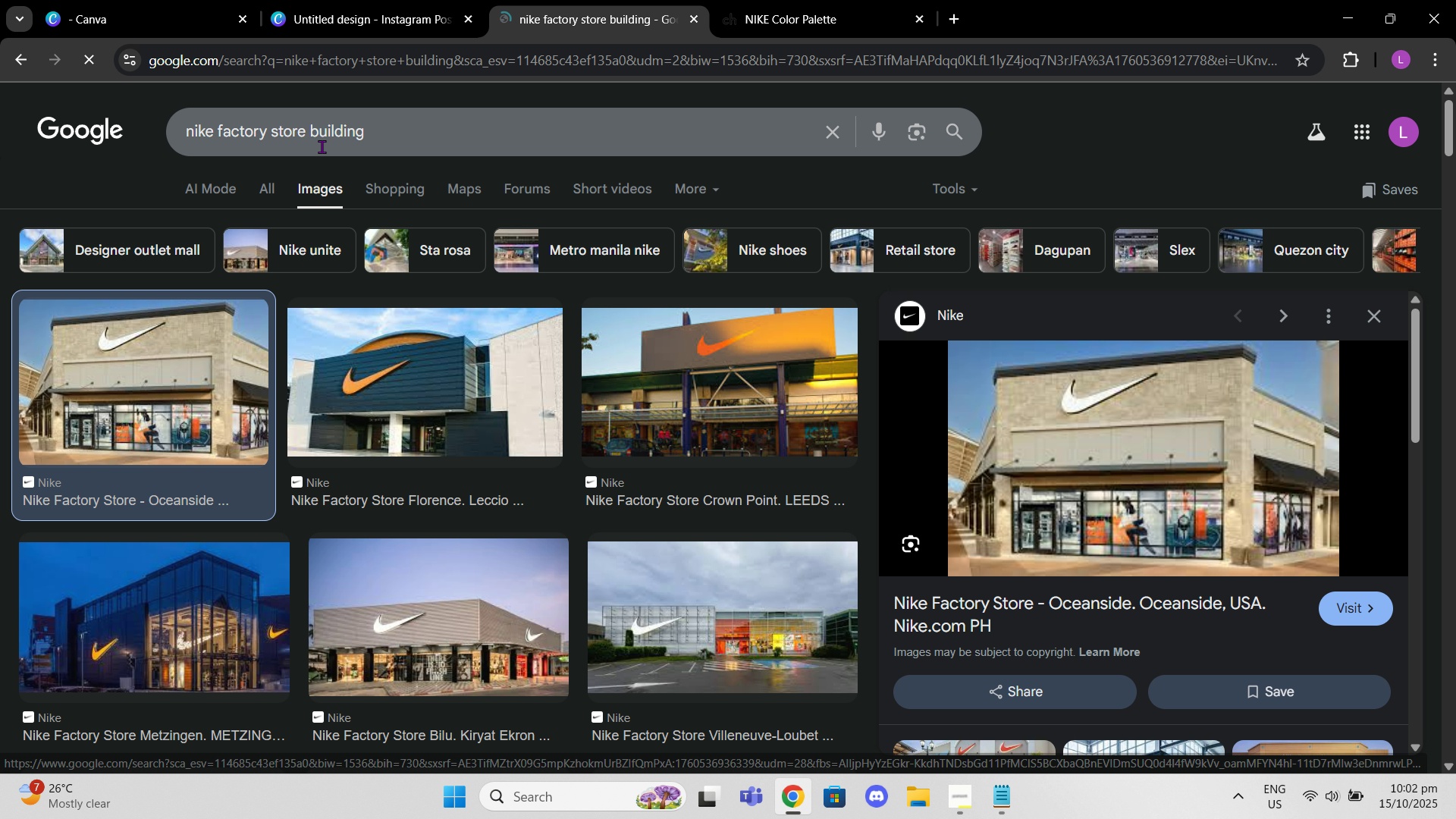 
left_click([310, 140])
 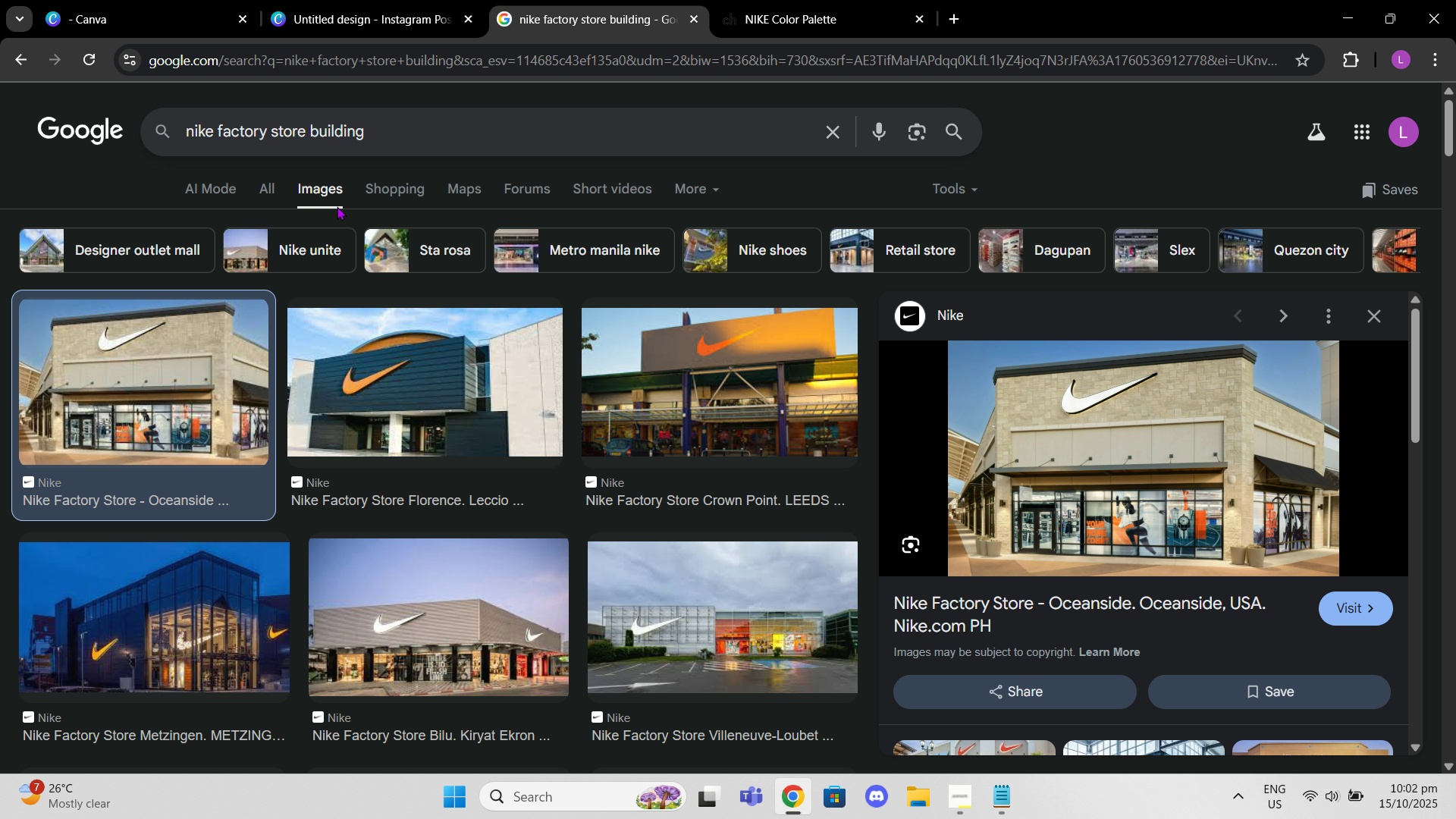 
type(philippines )
 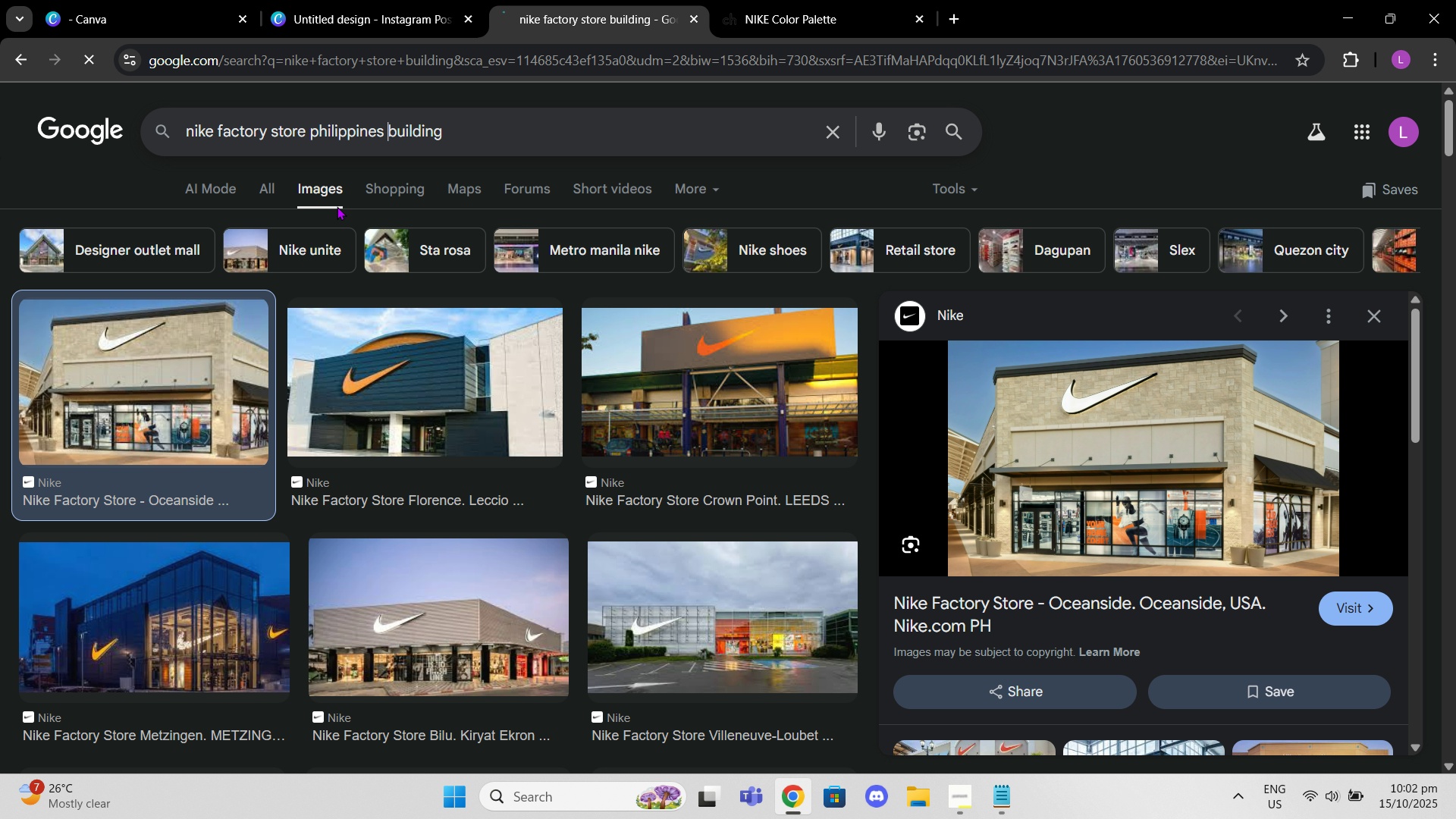 
key(Enter)
 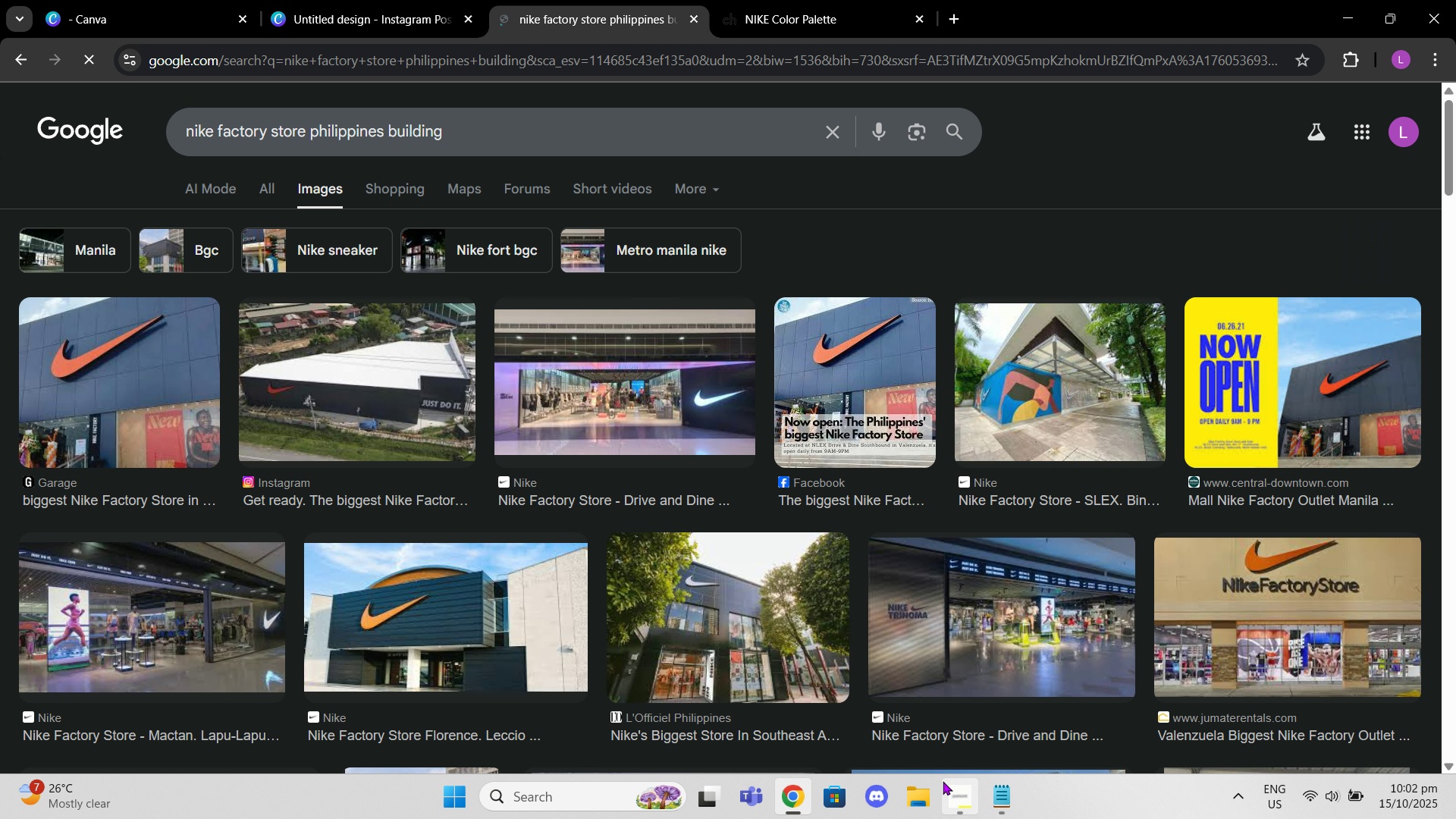 
left_click([949, 786])